 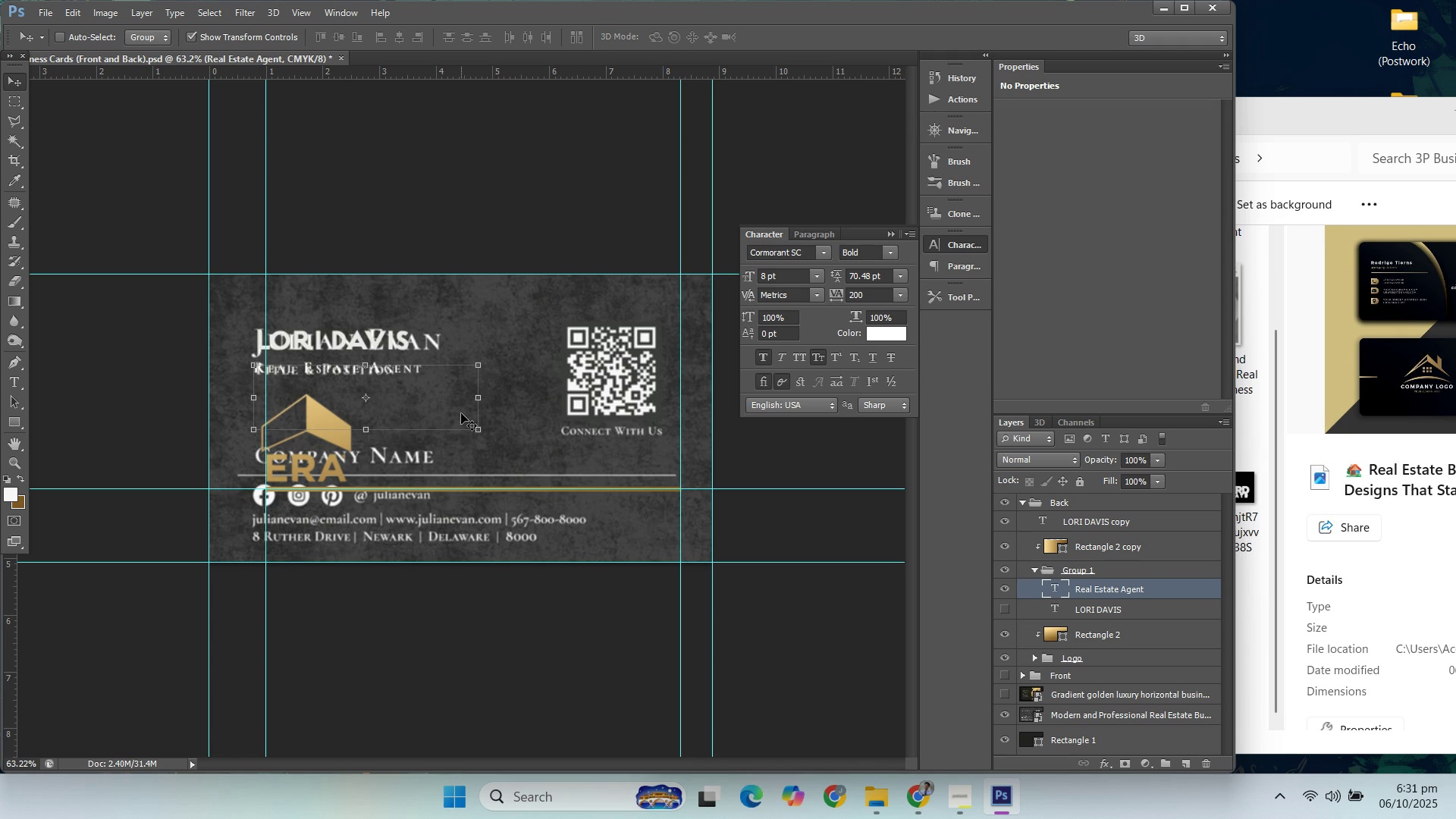 
key(ArrowDown)
 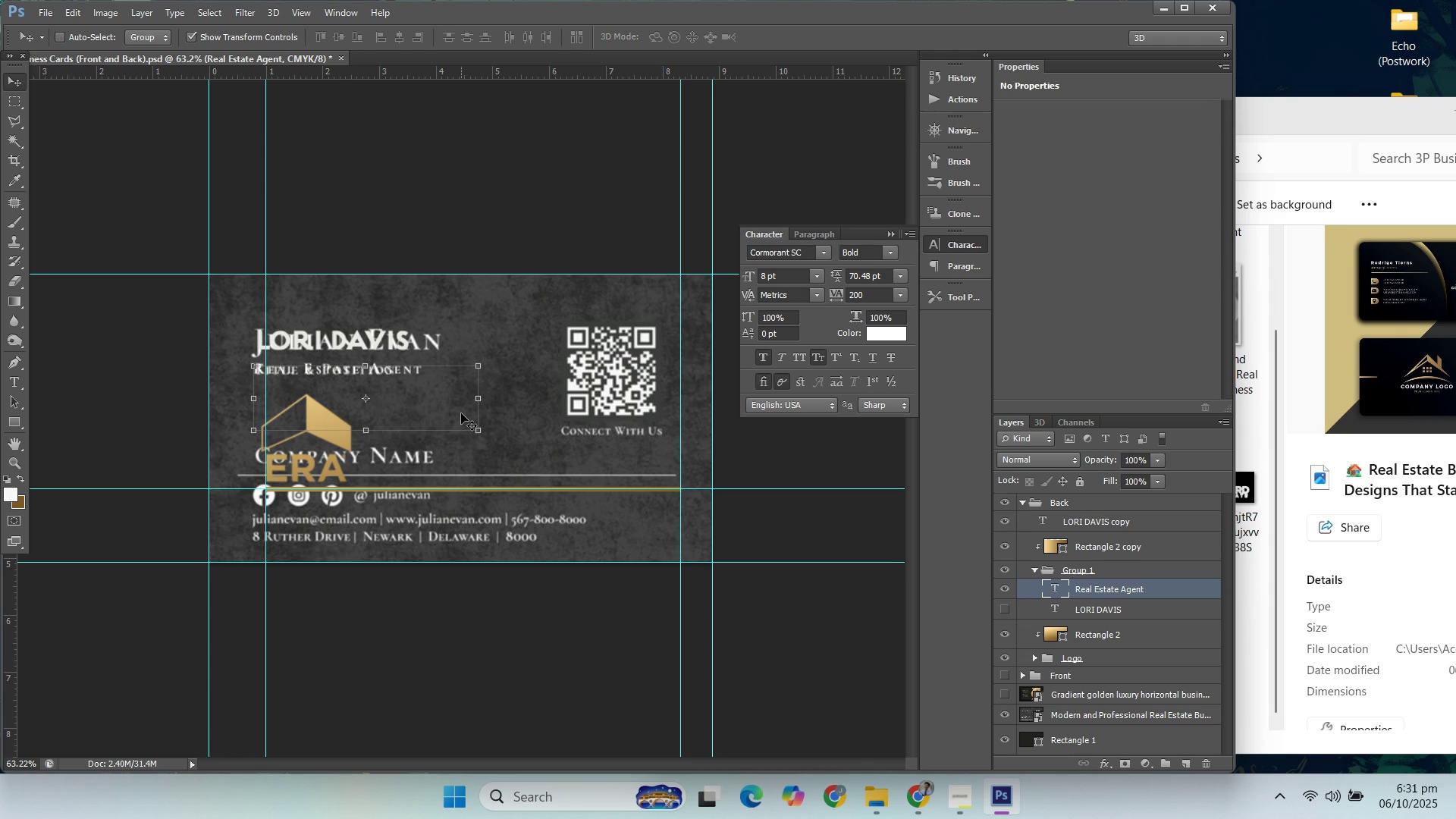 
key(ArrowDown)
 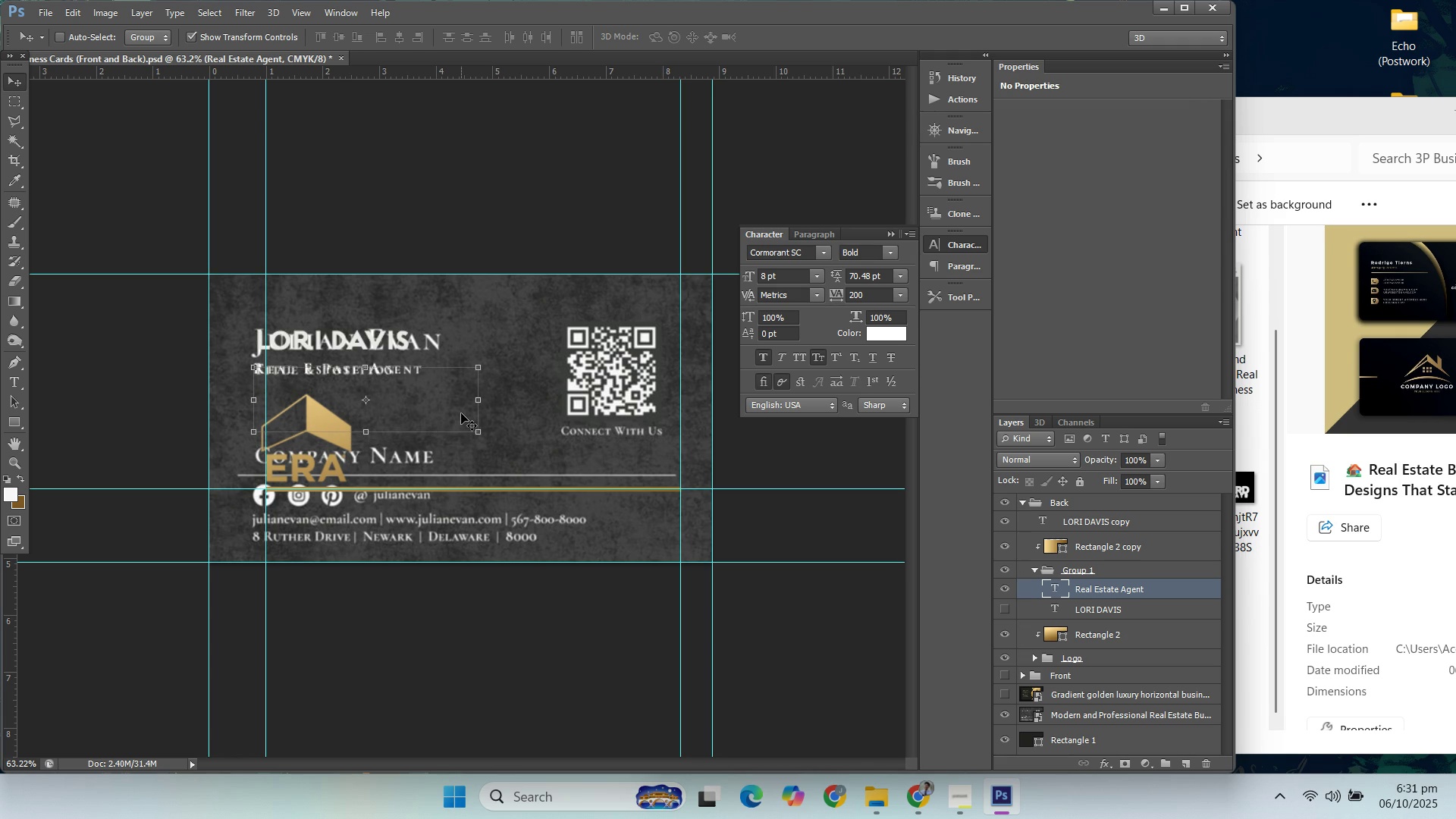 
key(ArrowDown)
 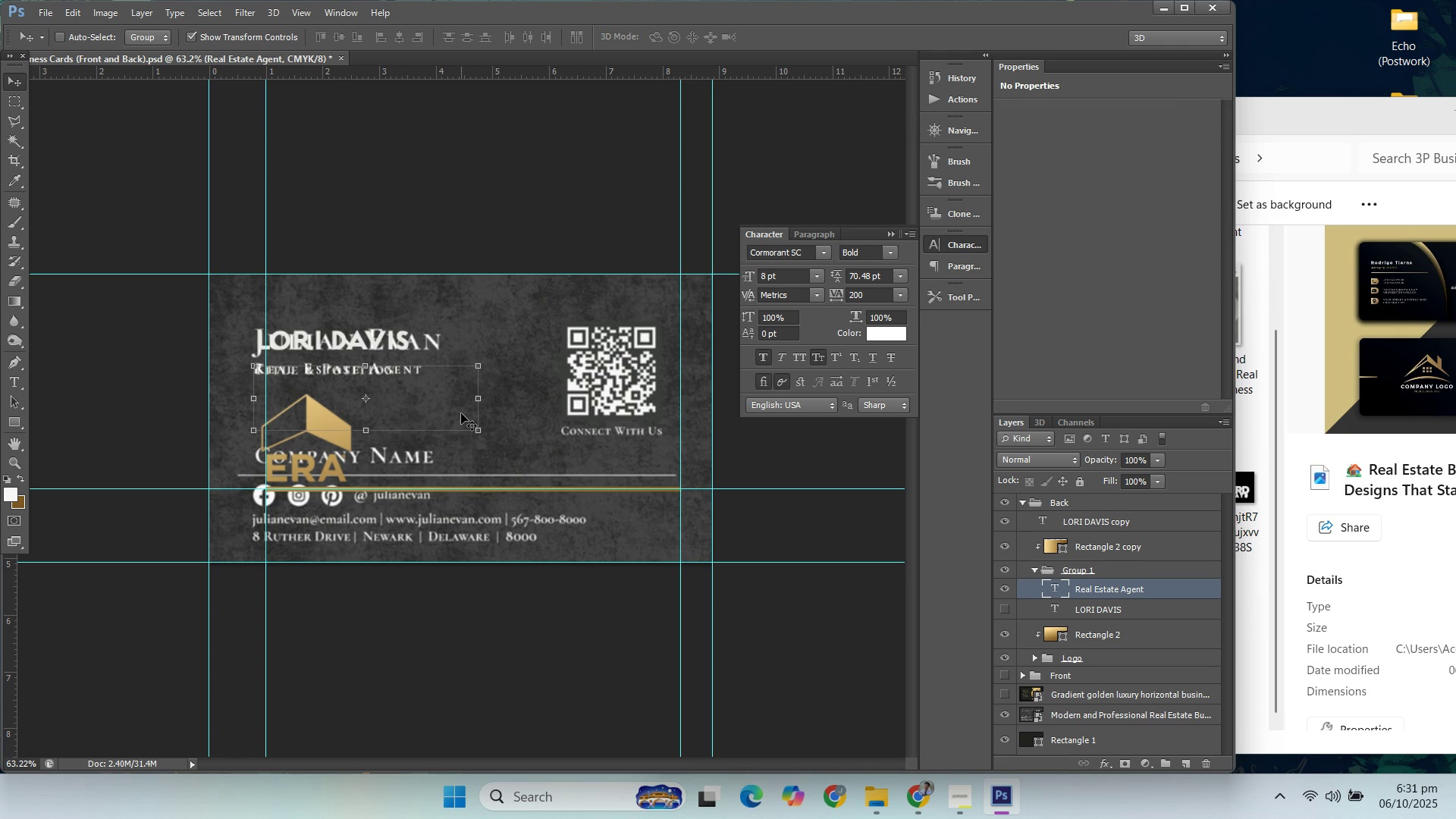 
key(ArrowUp)
 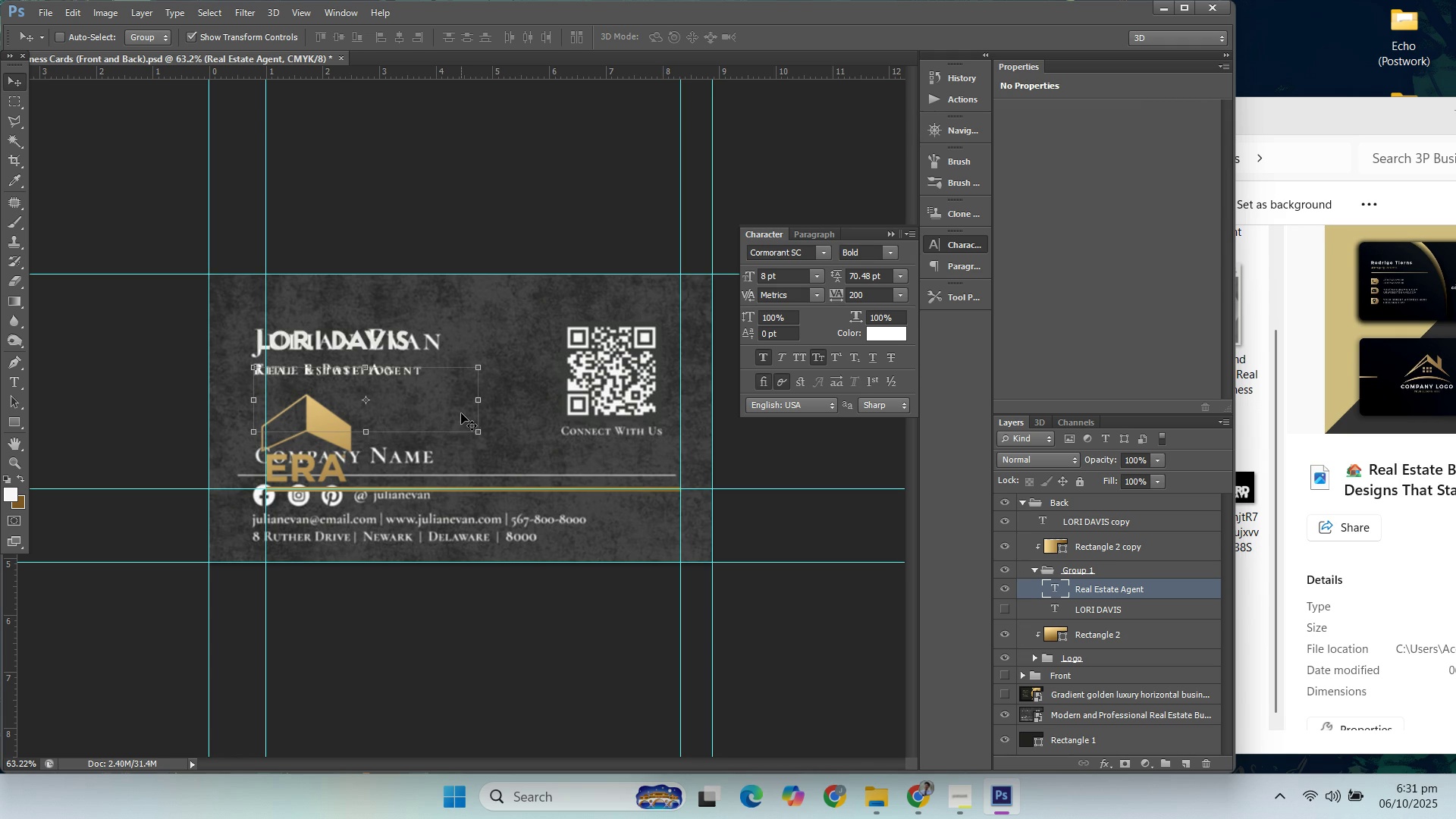 
key(ArrowDown)
 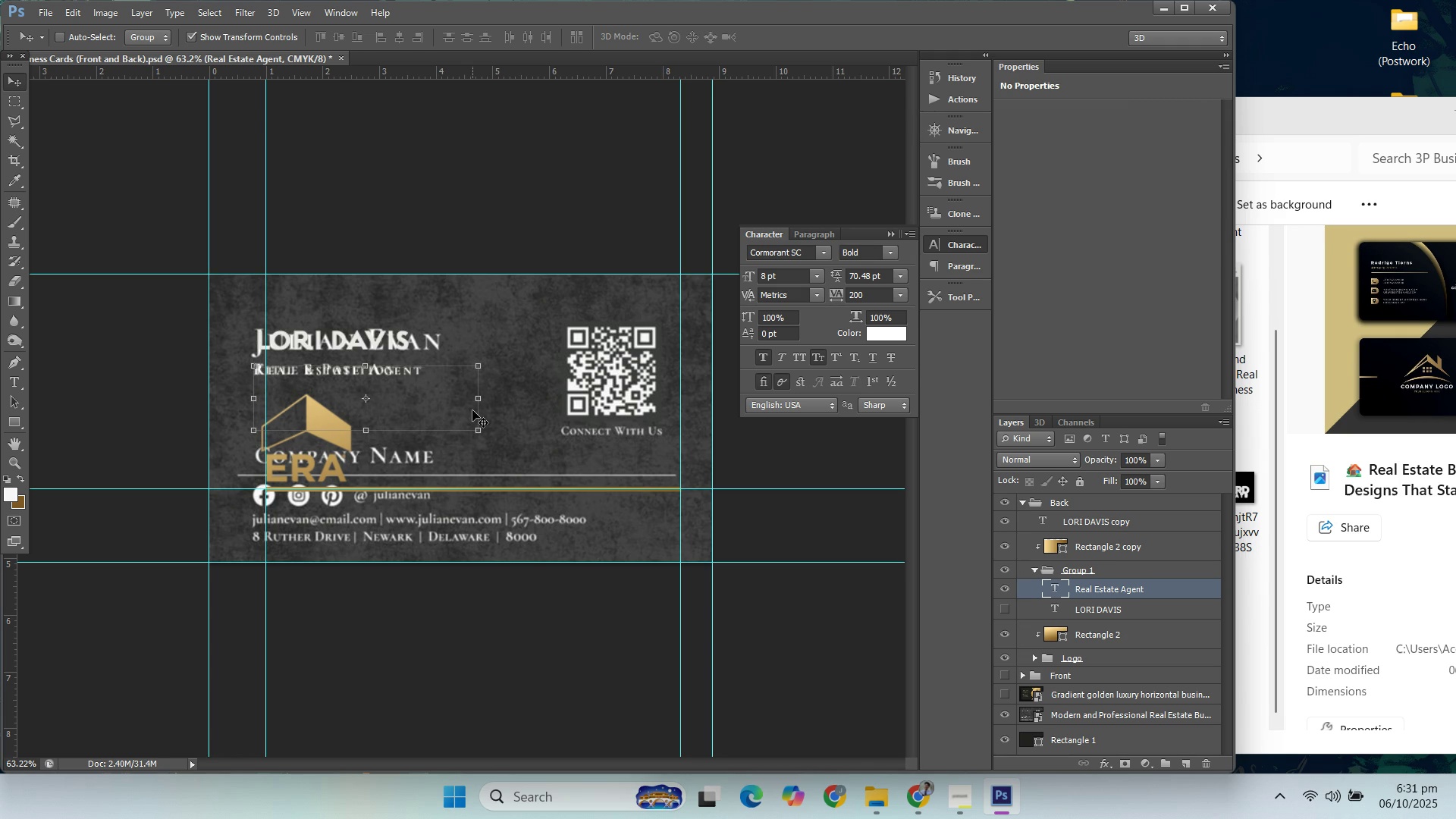 
key(ArrowUp)
 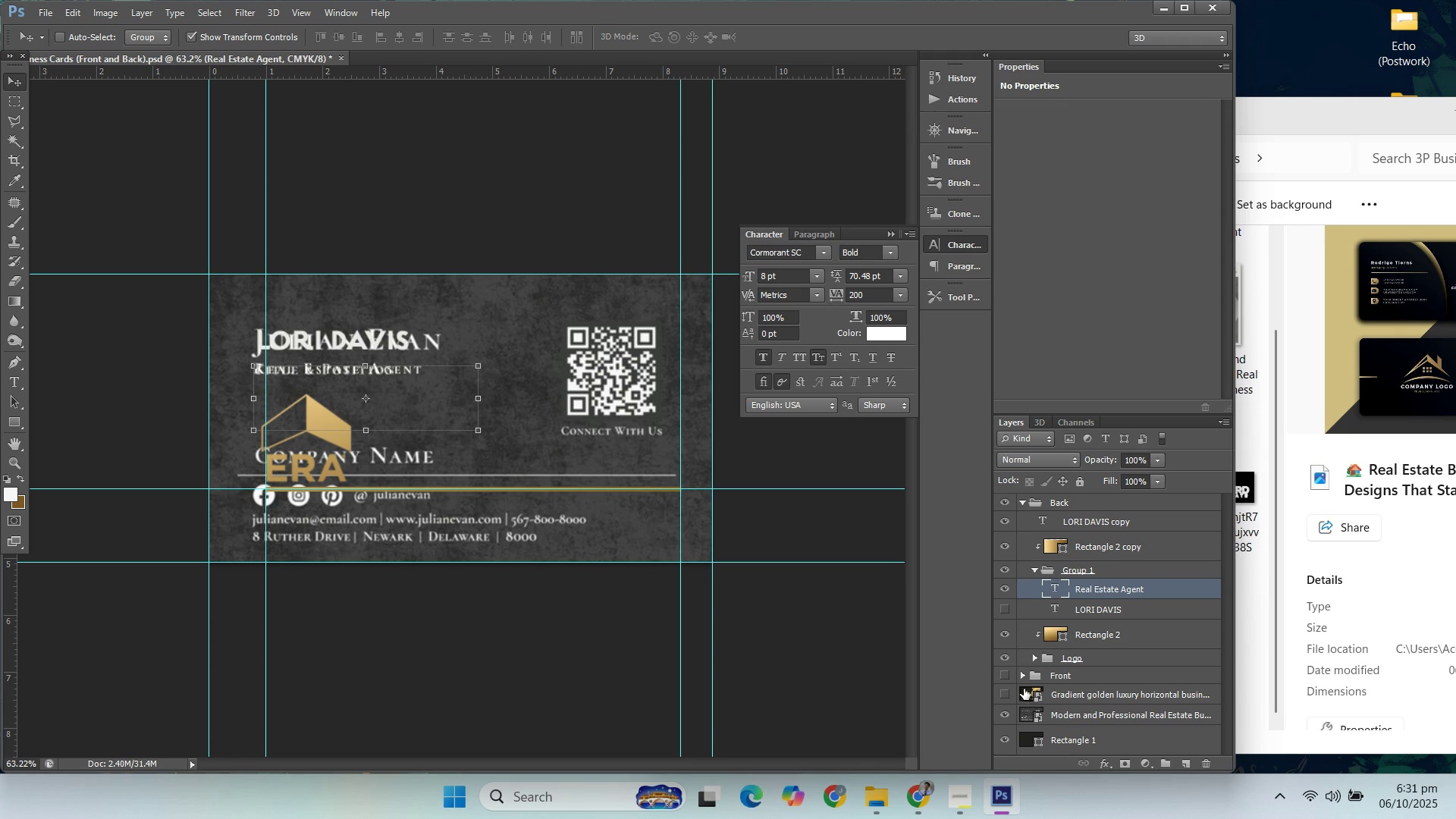 
key(ArrowDown)